 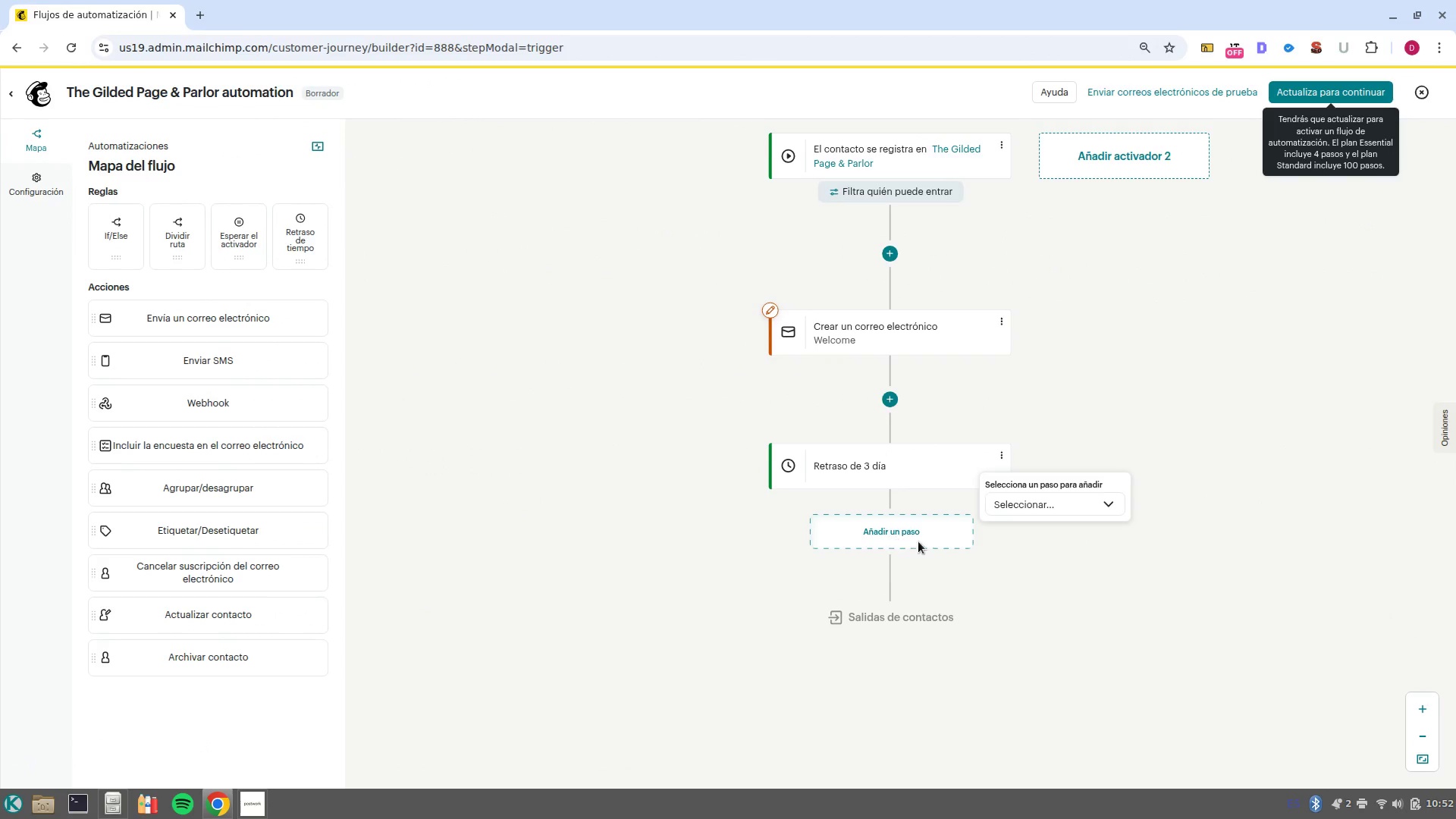 
left_click([1037, 513])
 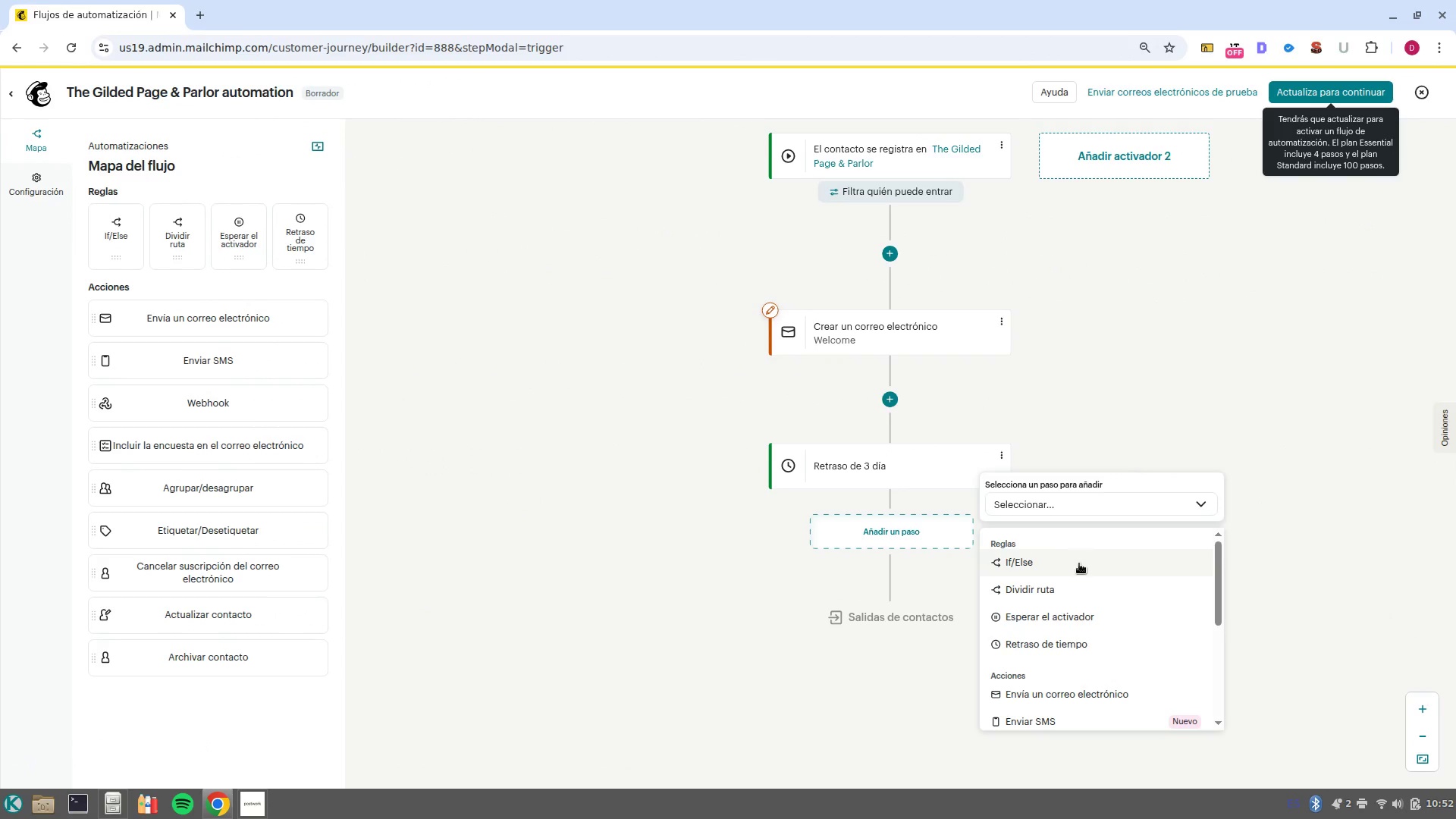 
left_click([1082, 563])
 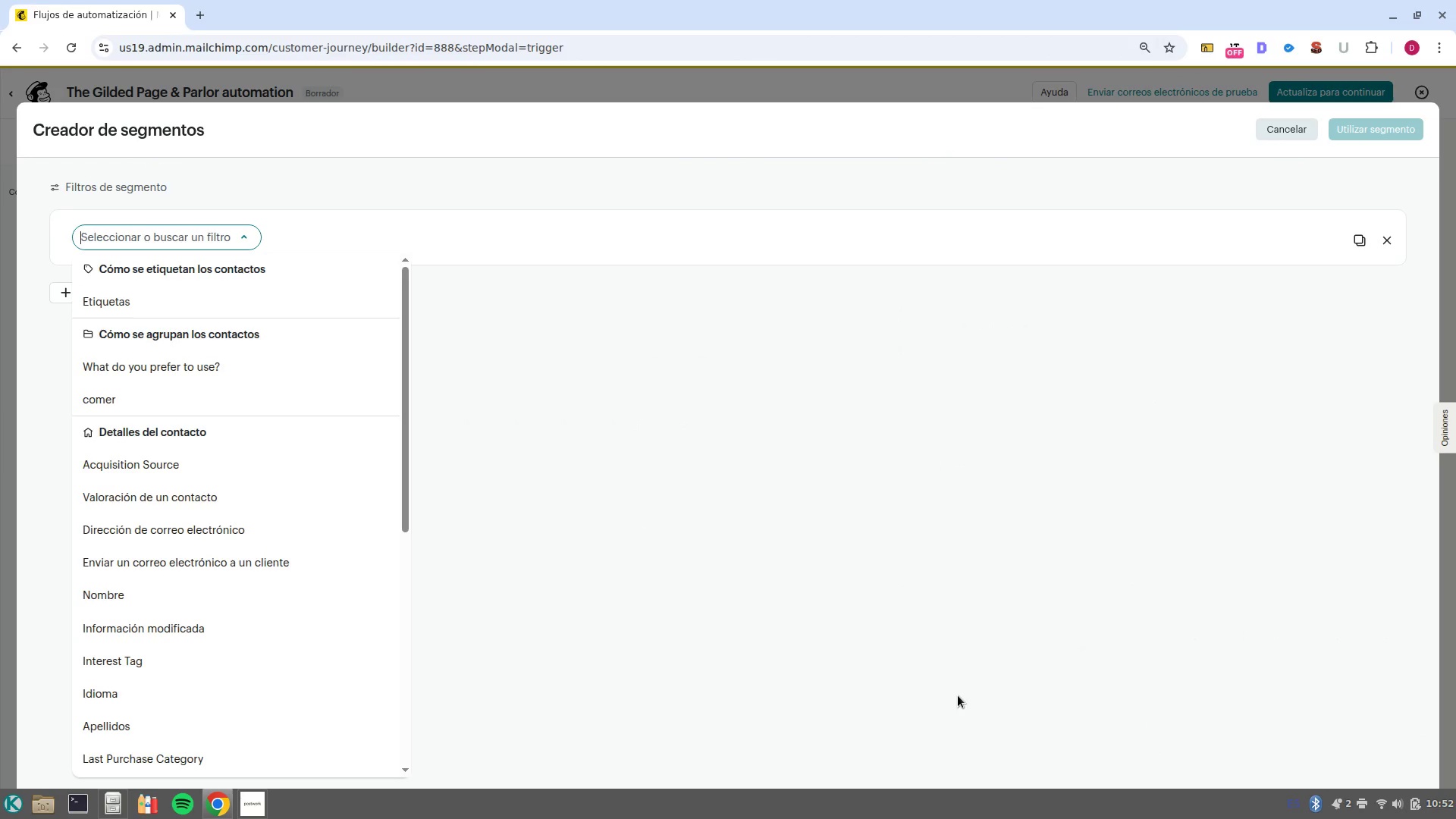 
wait(9.56)
 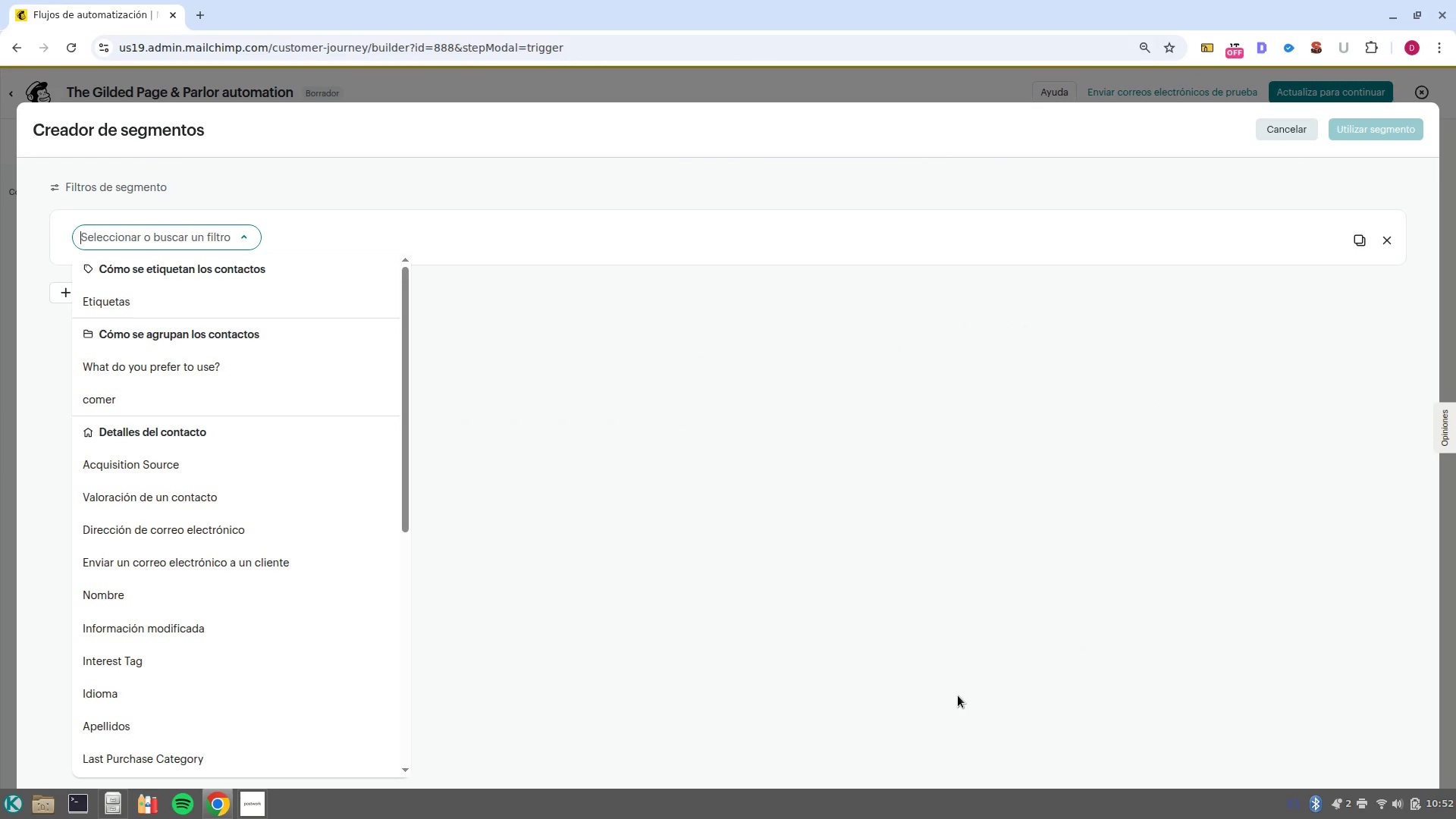 
scroll: coordinate [262, 590], scroll_direction: down, amount: 4.0
 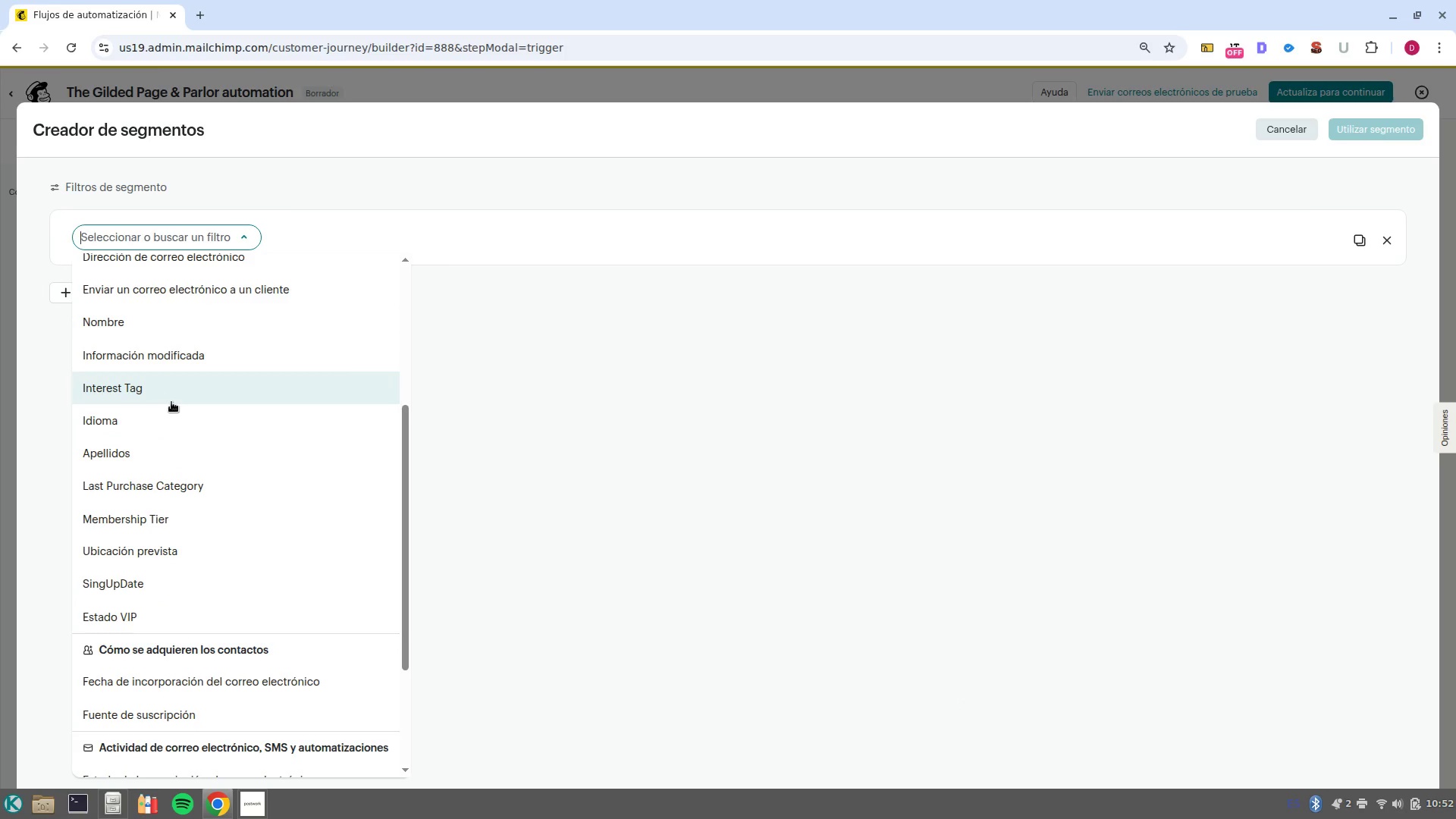 
left_click([182, 400])
 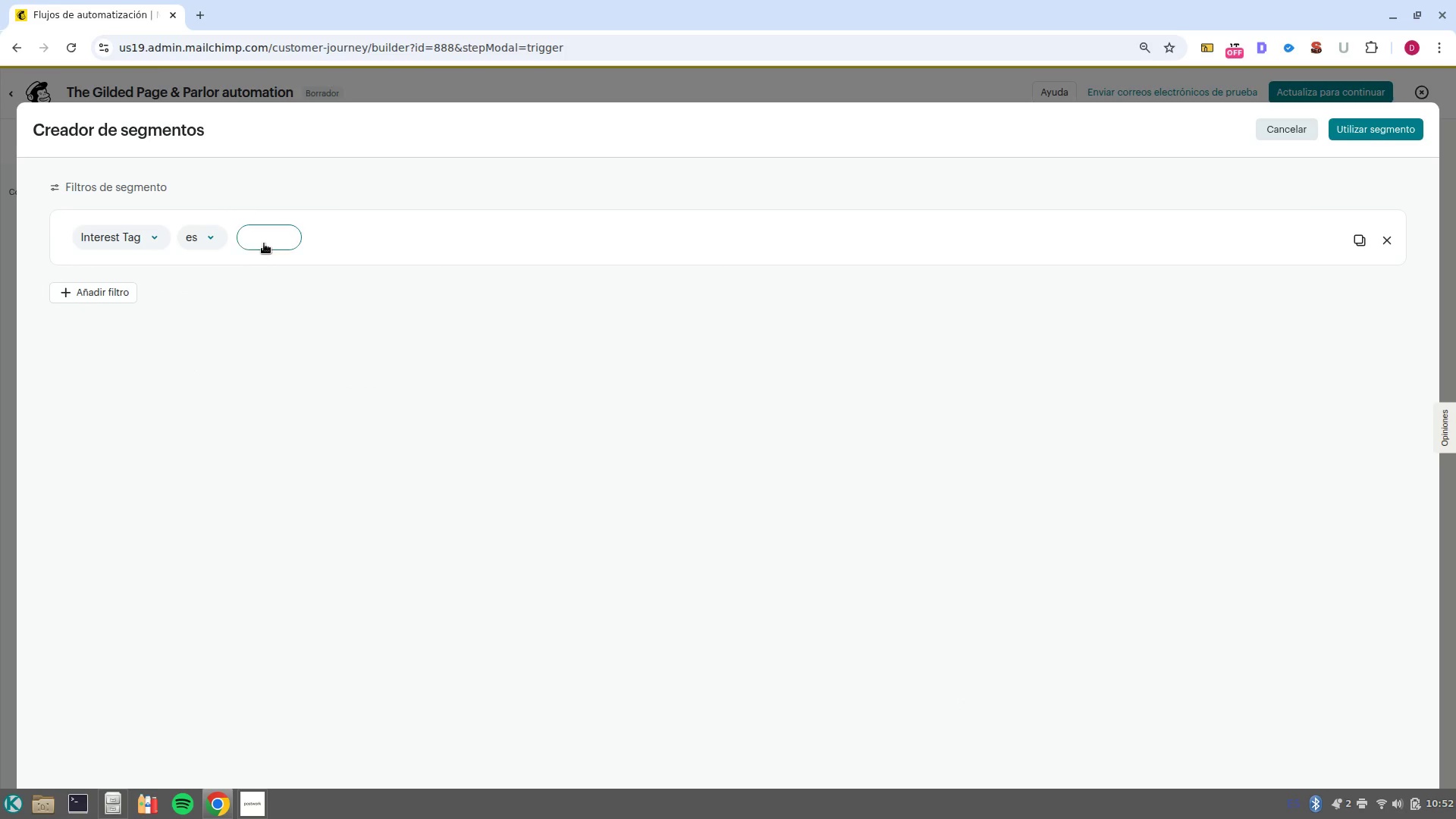 
left_click([265, 243])
 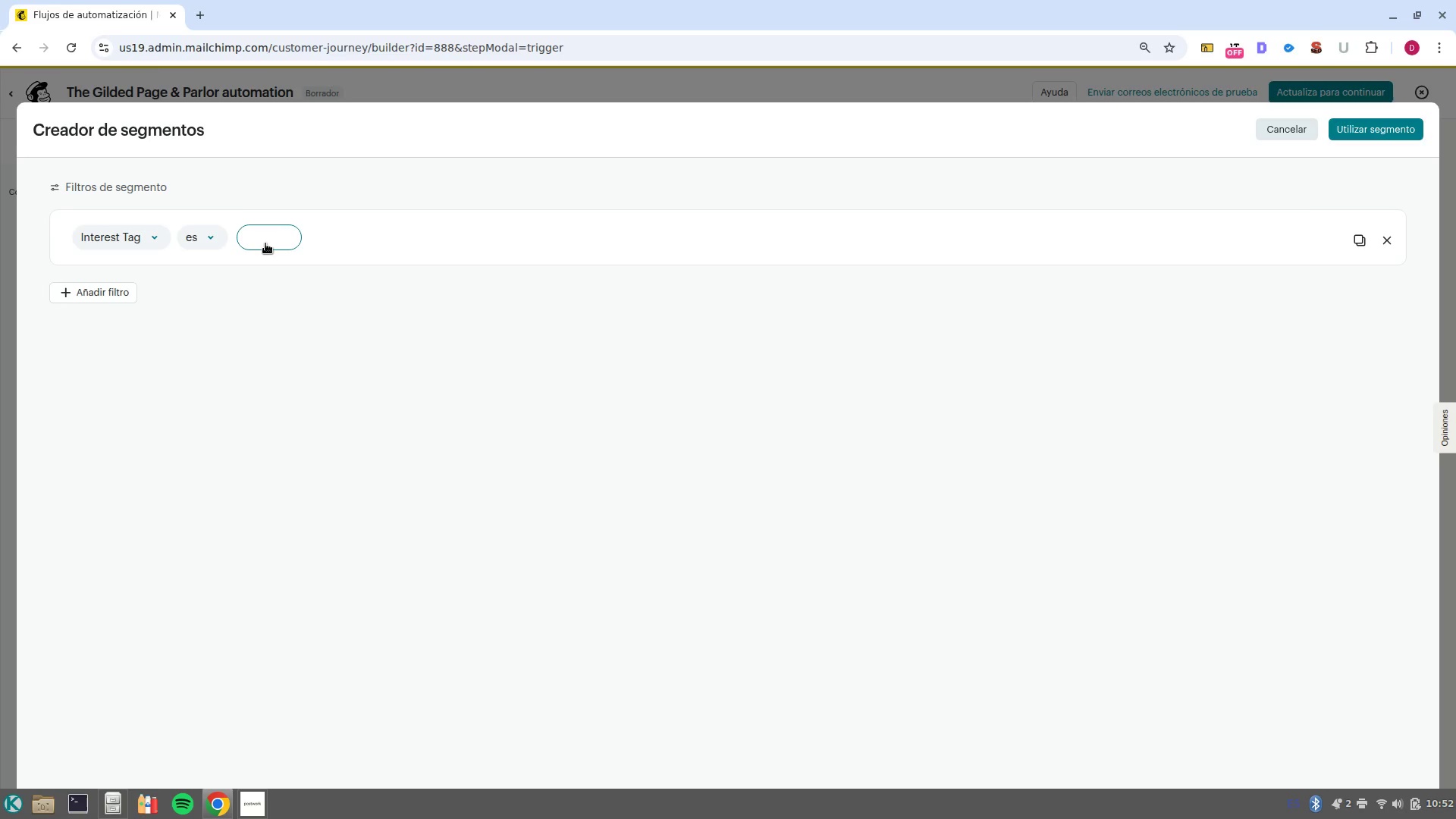 
wait(8.04)
 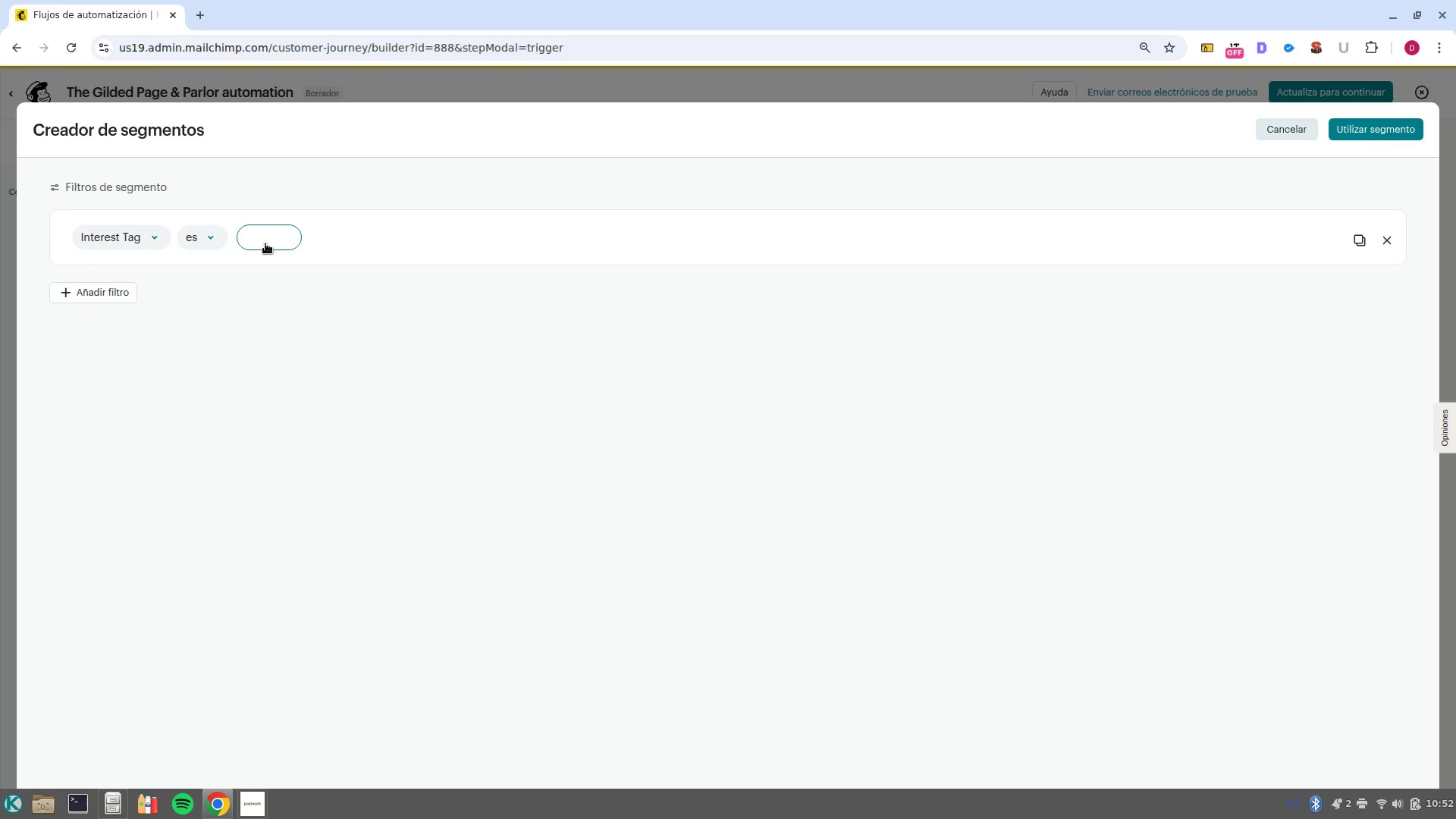 
type(Bibliophile)
 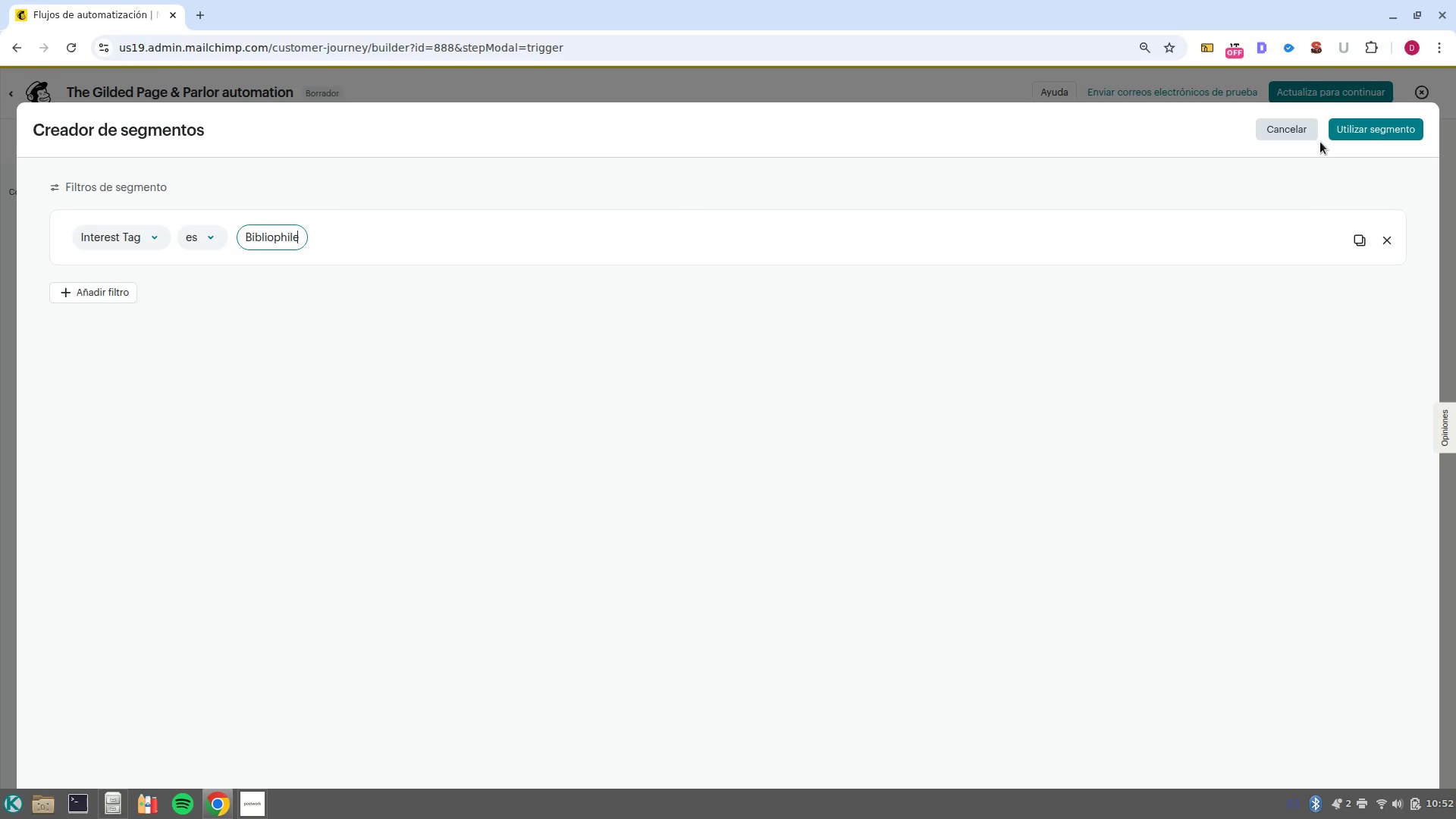 
left_click([1345, 139])
 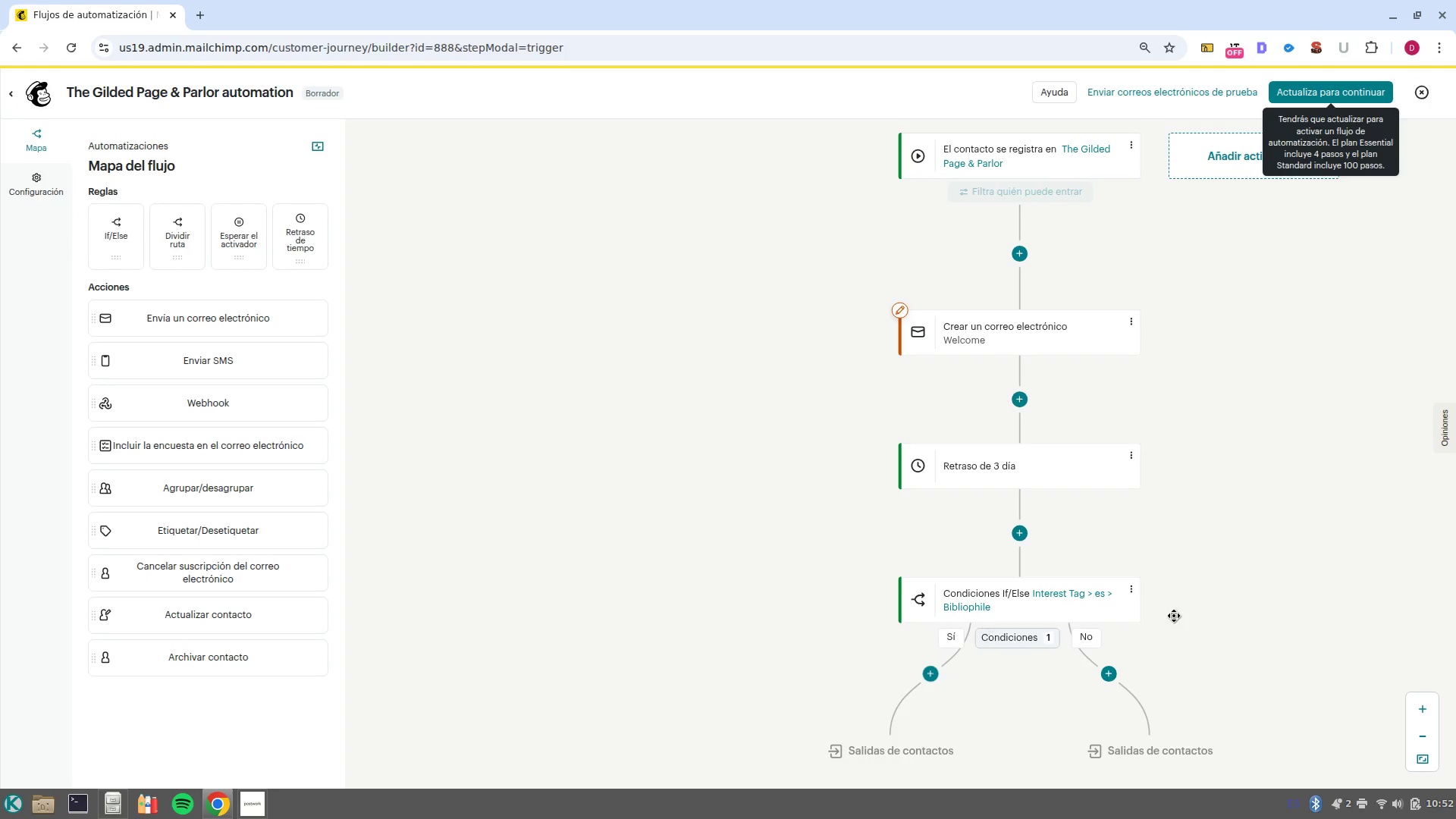 
scroll: coordinate [1176, 617], scroll_direction: down, amount: 1.0
 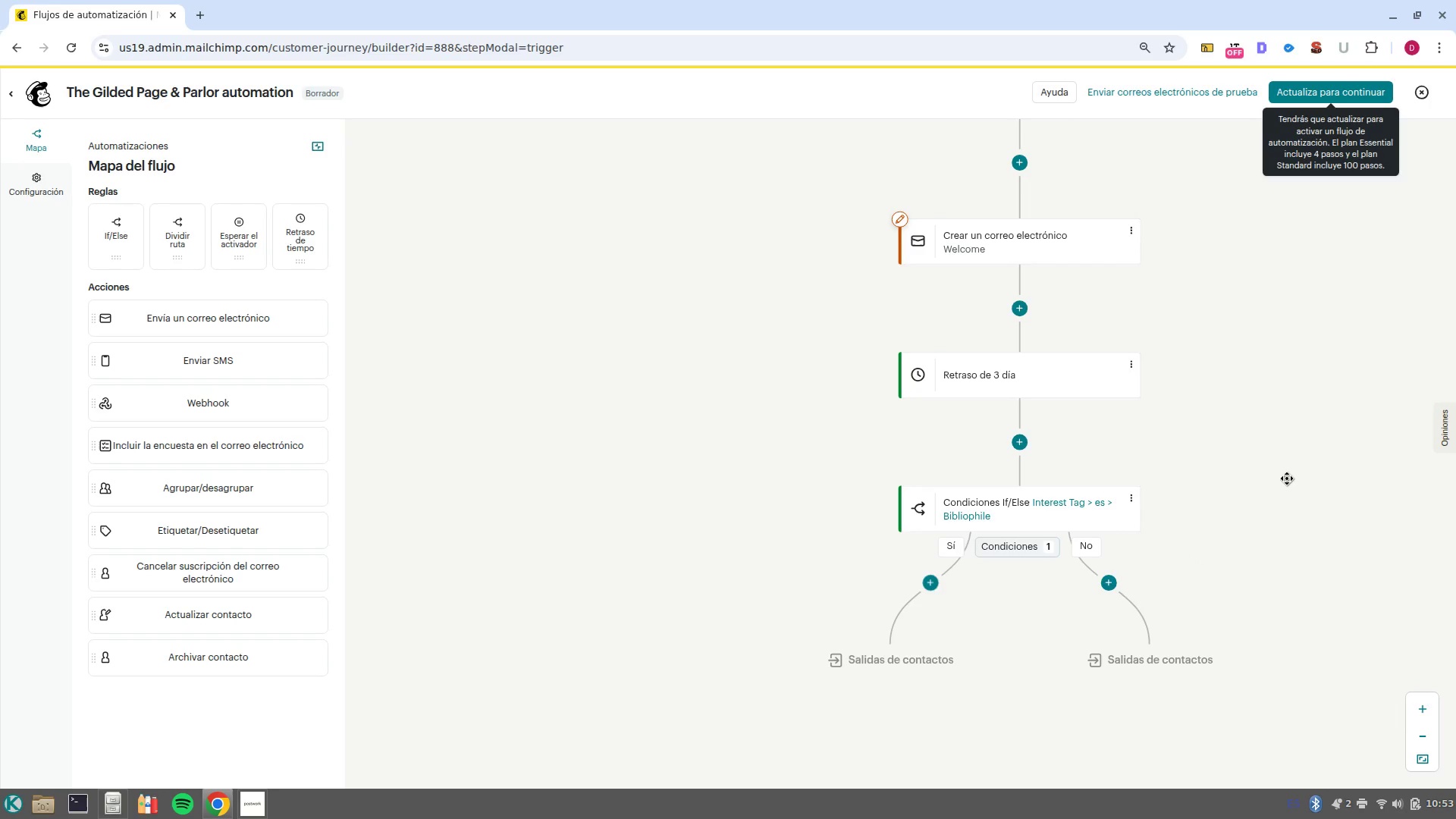 
wait(13.94)
 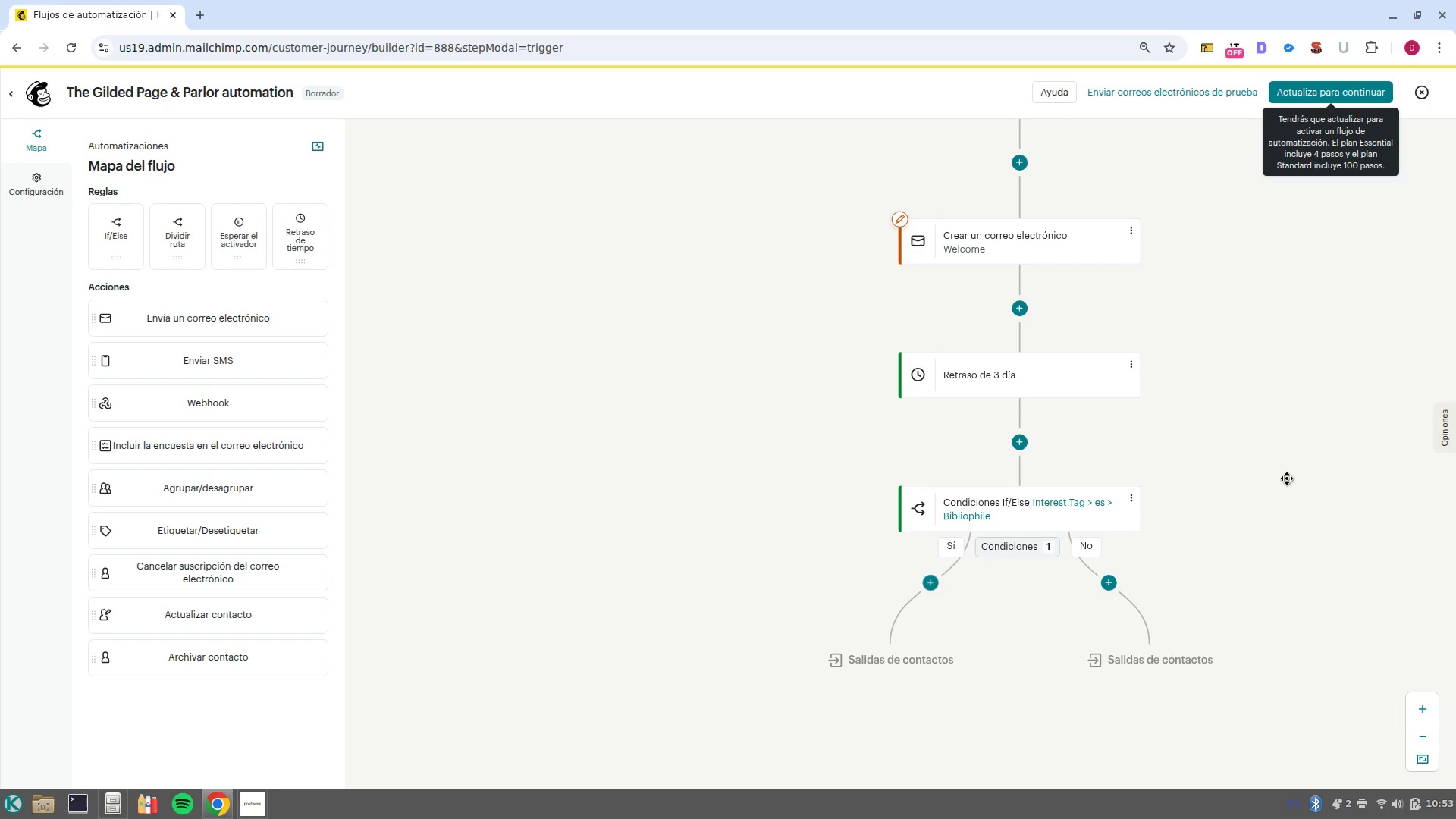 
left_click([1428, 742])
 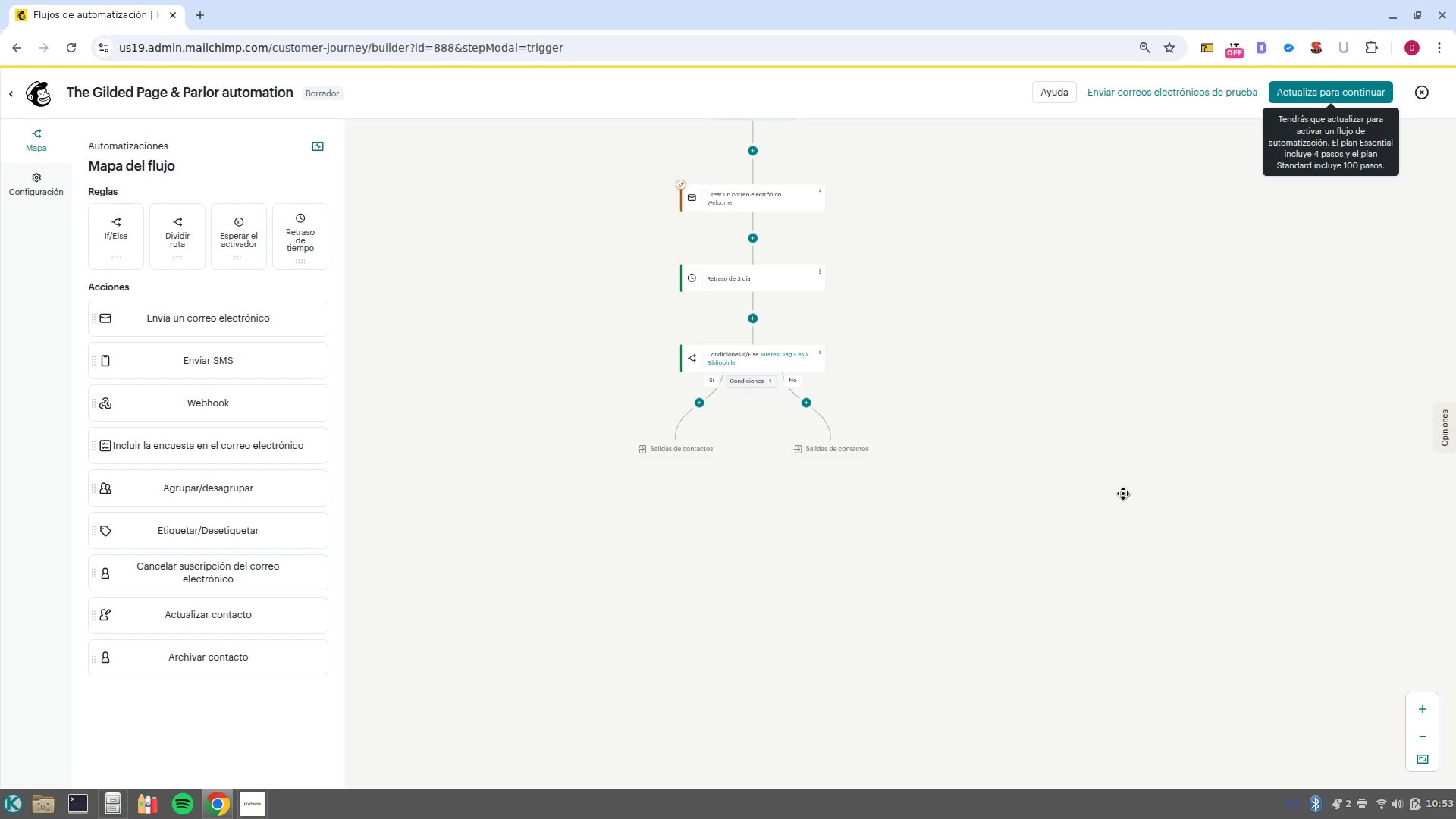 
left_click_drag(start_coordinate=[1112, 494], to_coordinate=[1136, 600])
 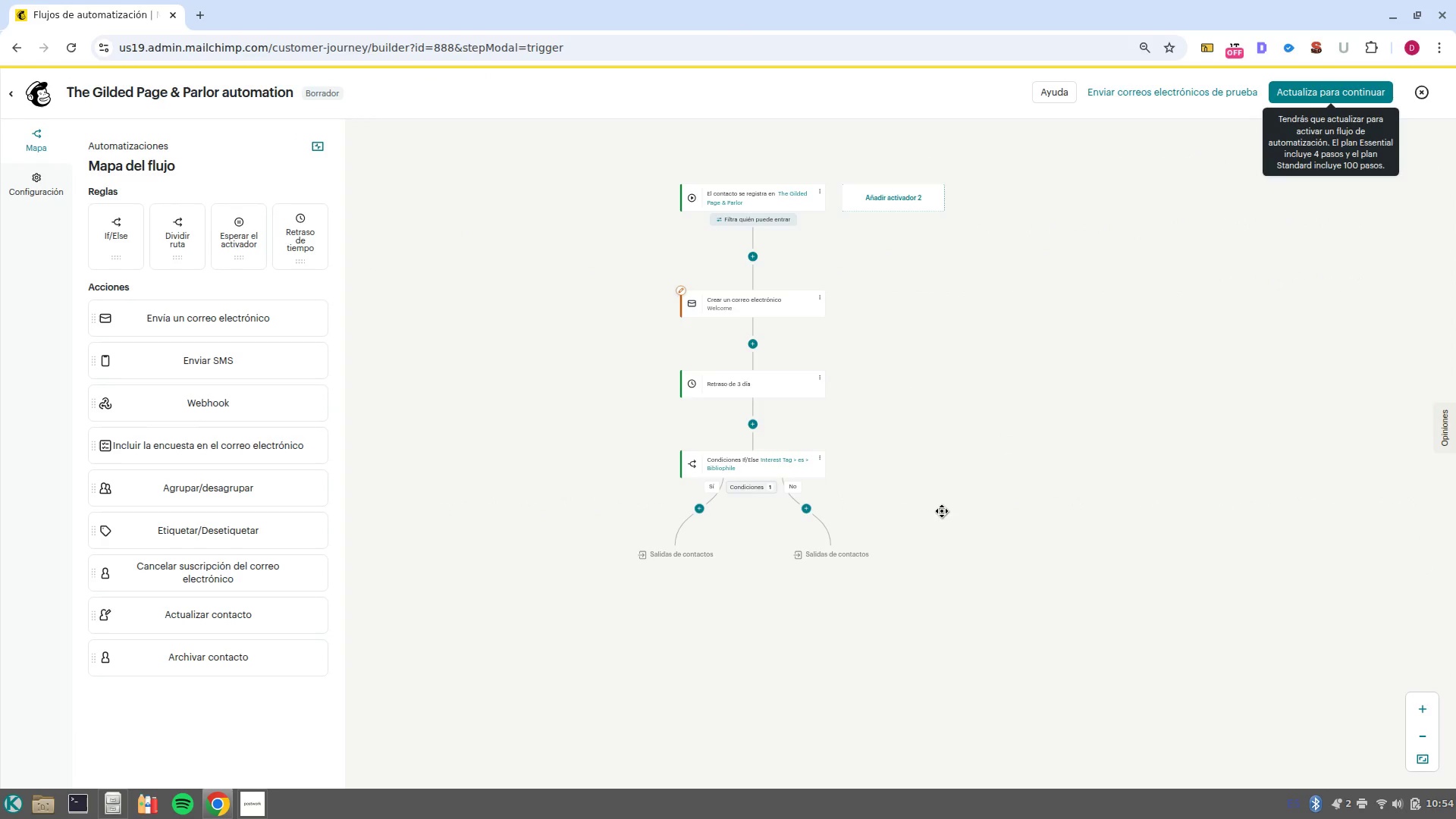 
wait(66.36)
 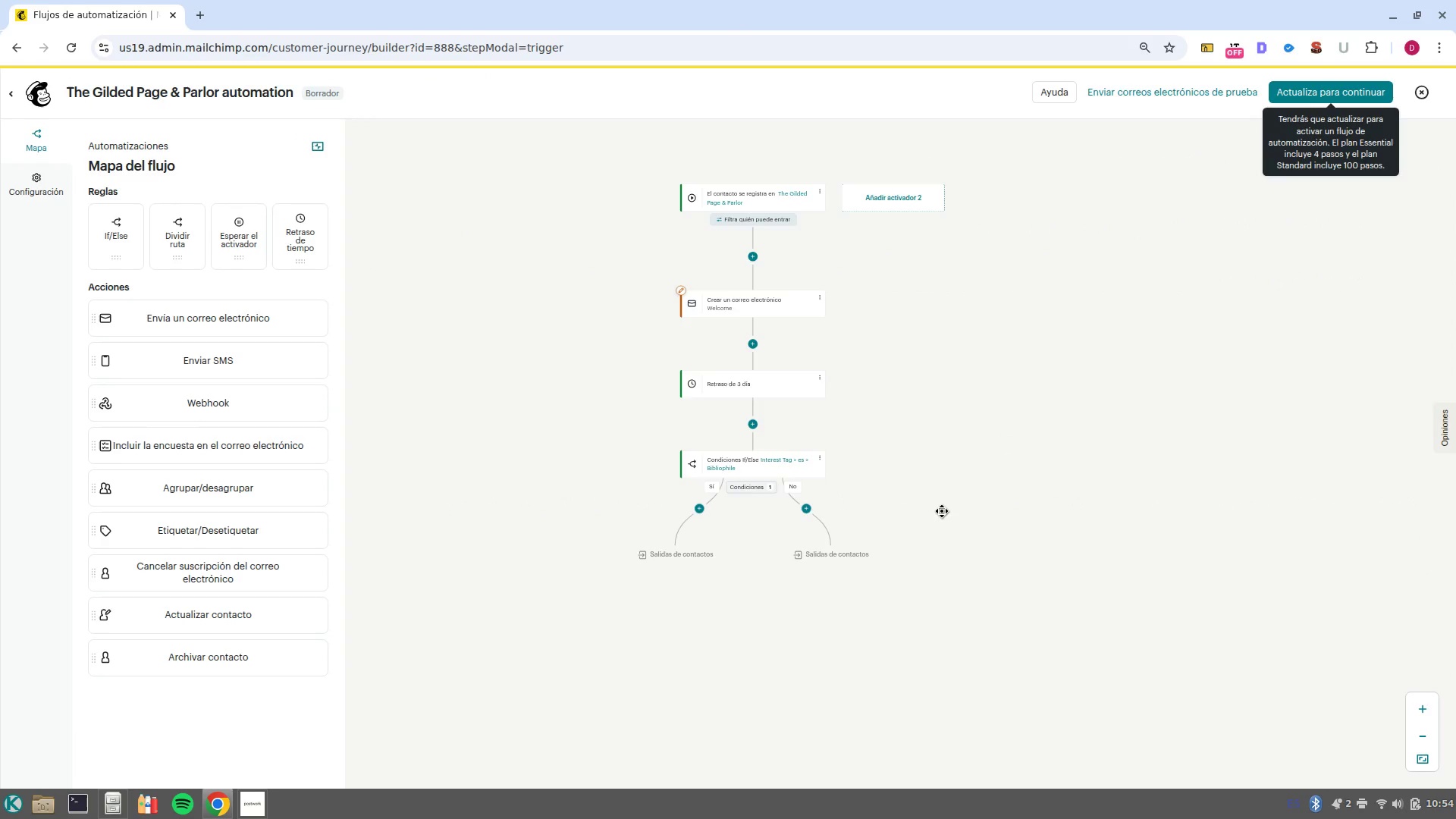 
left_click([231, 711])